 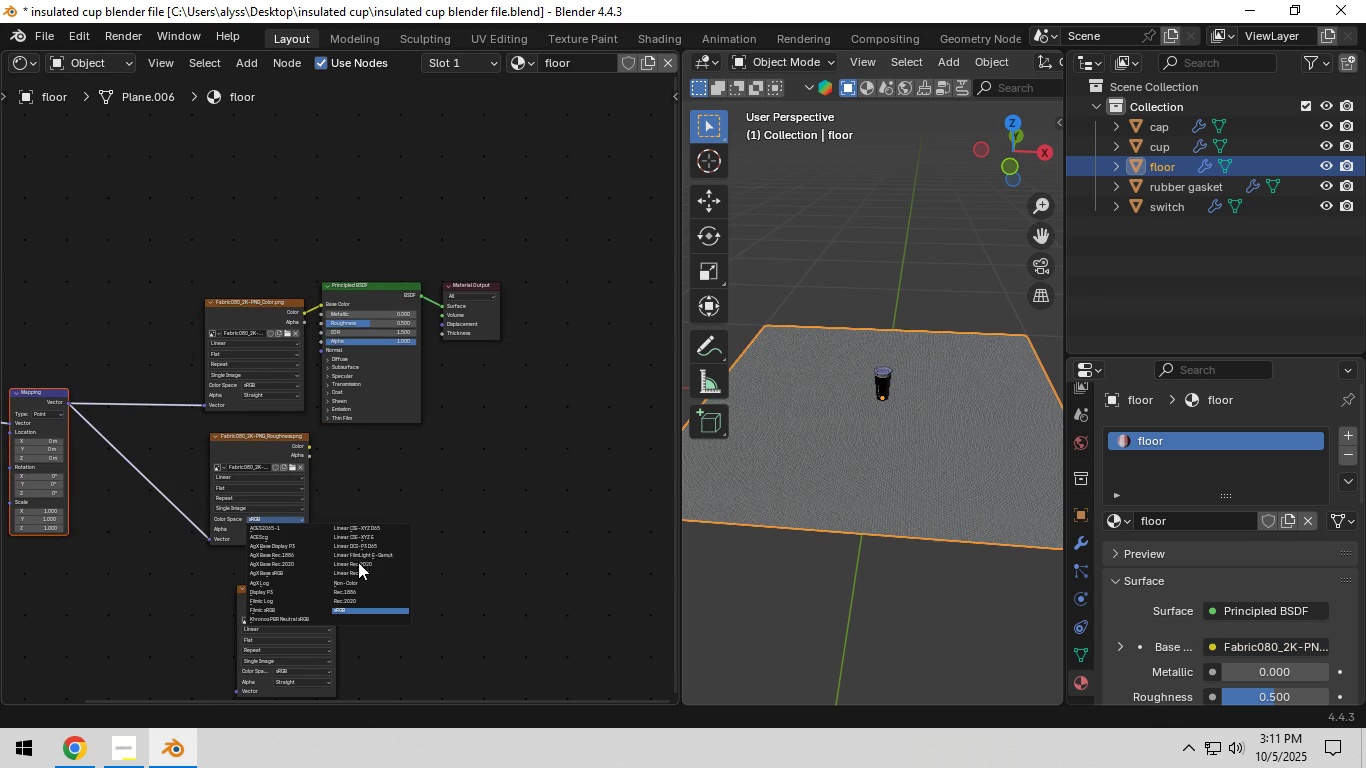 
left_click([367, 576])
 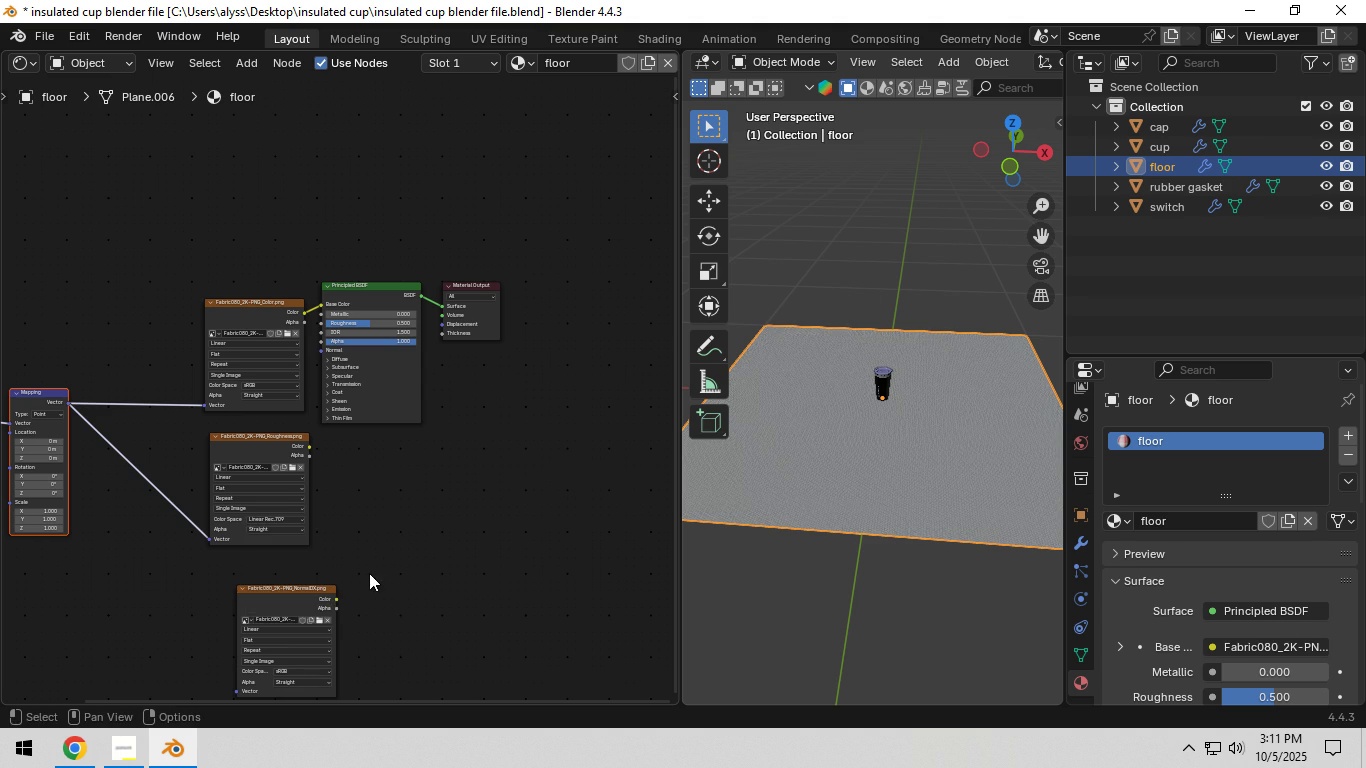 
scroll: coordinate [373, 567], scroll_direction: up, amount: 5.0
 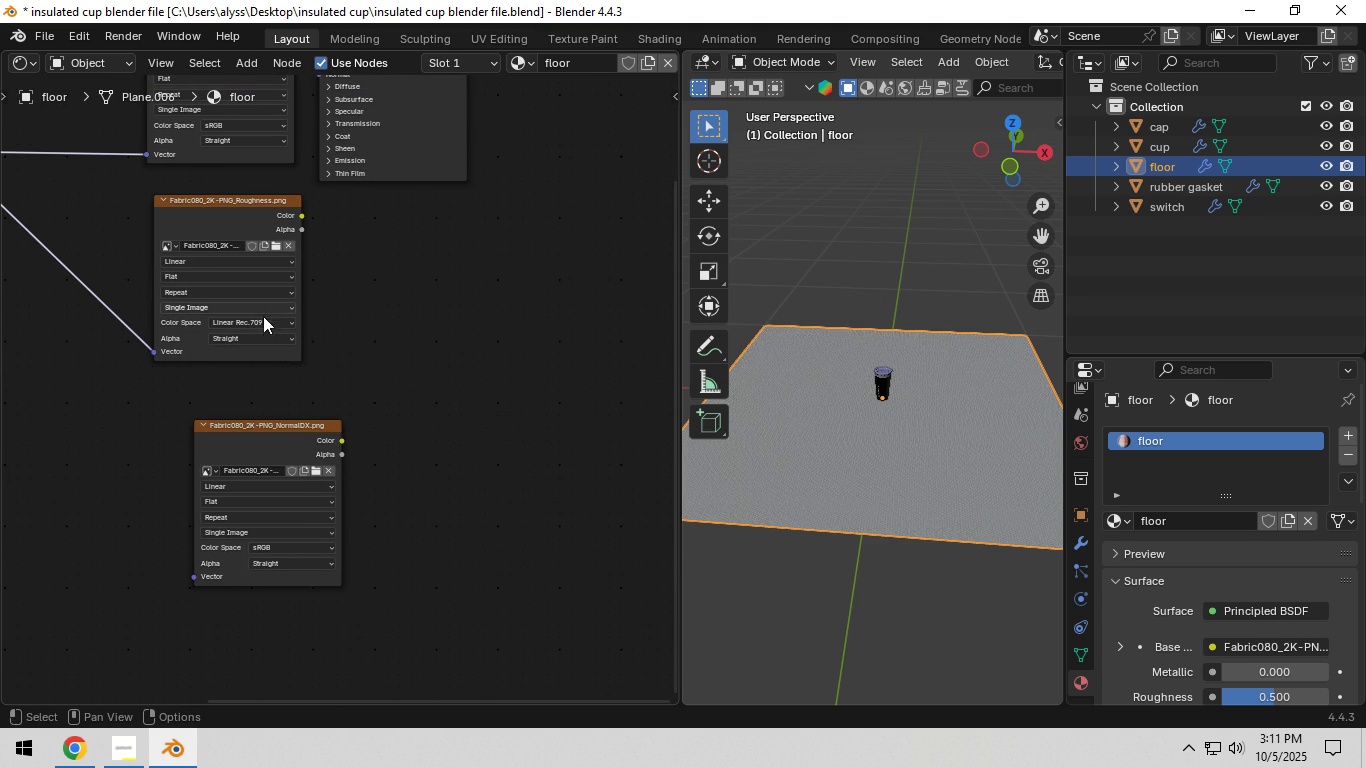 
left_click([262, 323])
 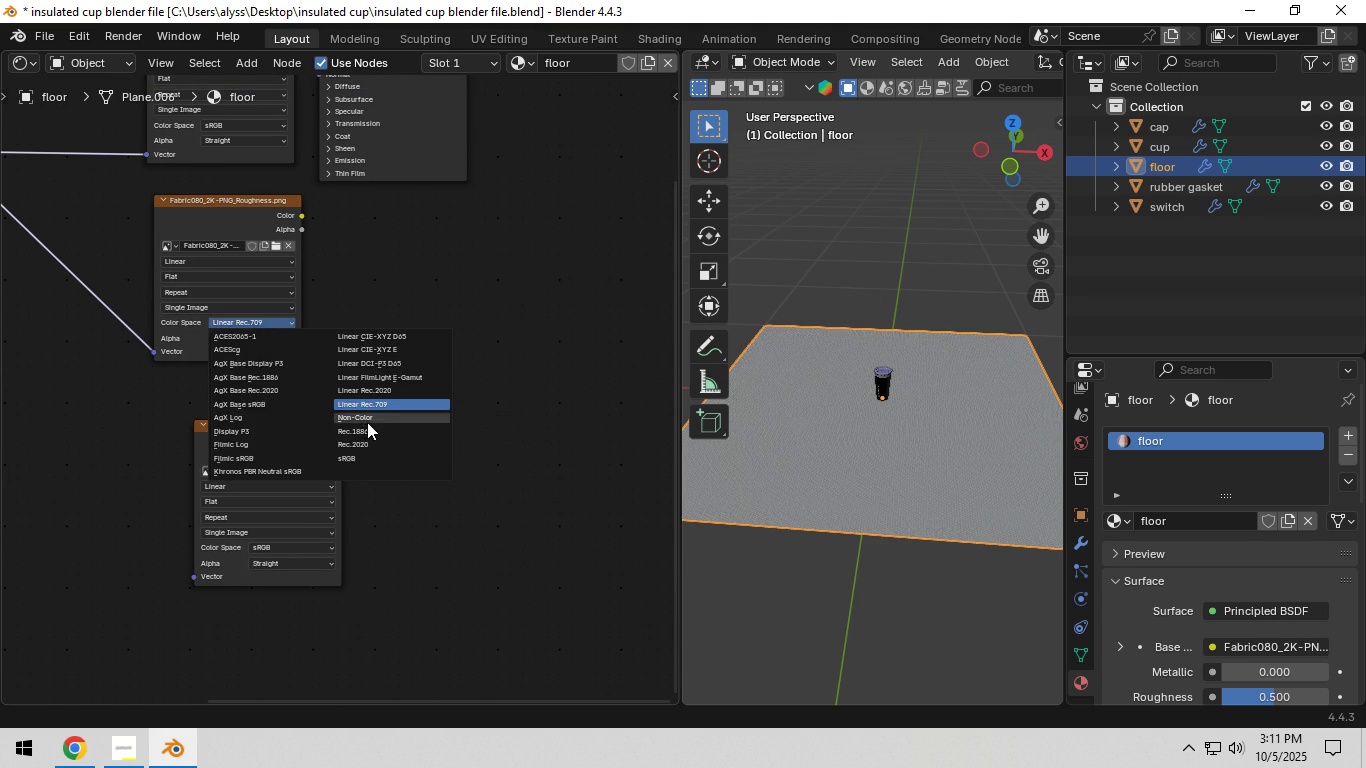 
left_click([367, 422])
 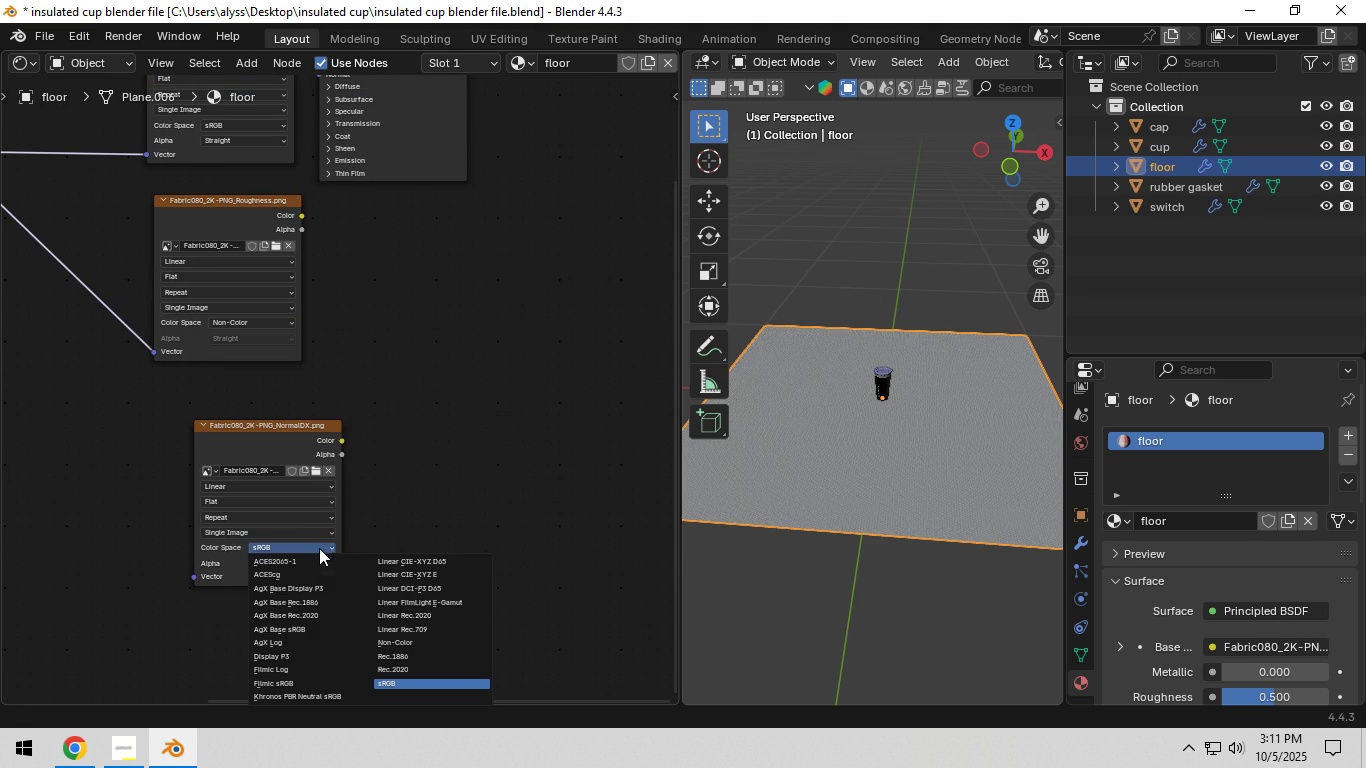 
left_click([319, 548])
 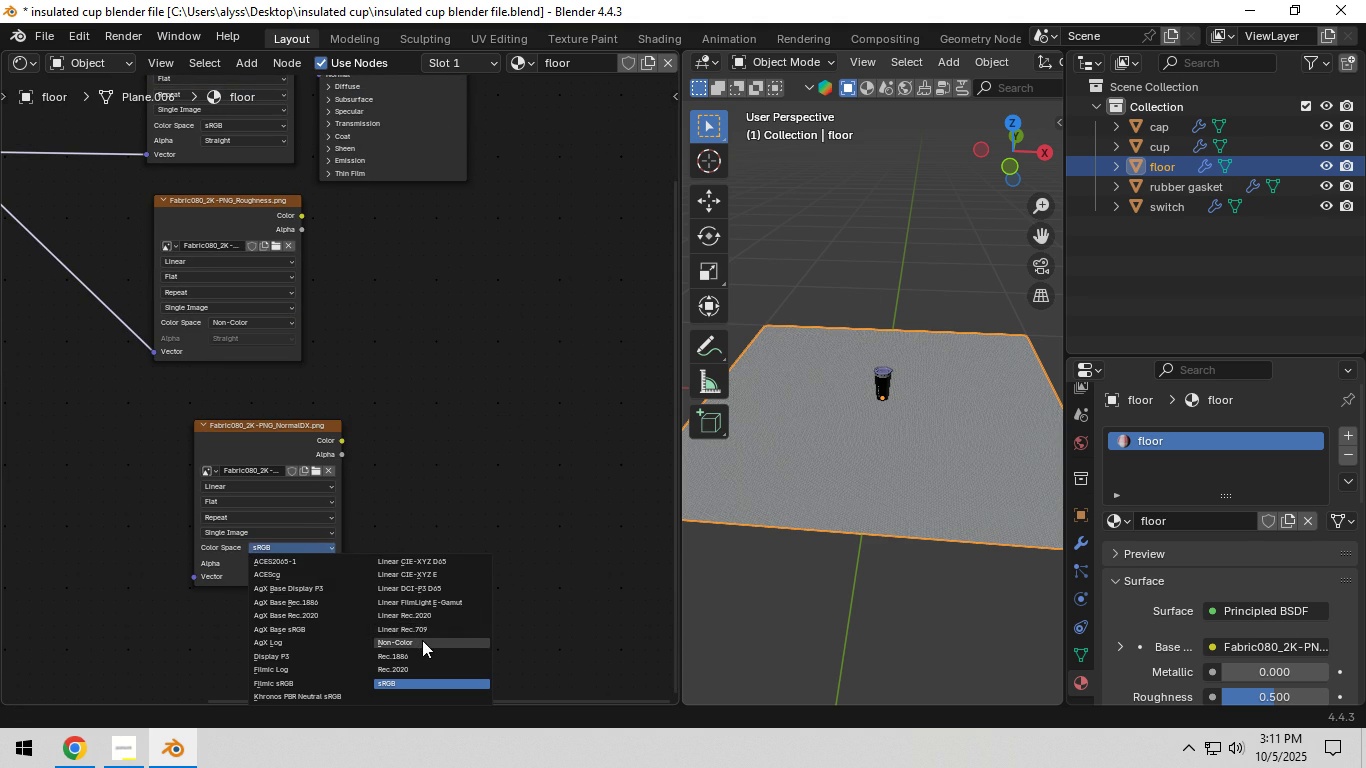 
left_click([422, 642])
 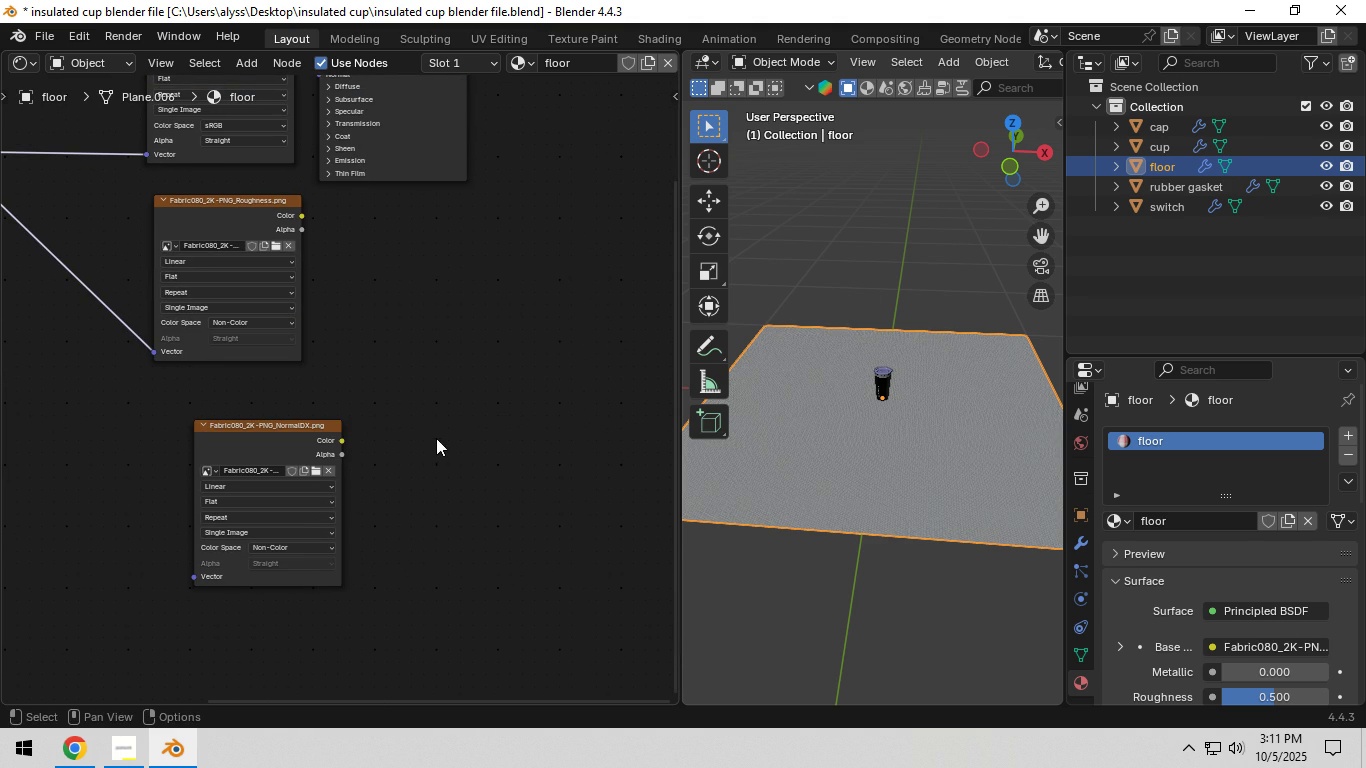 
key(F3)
 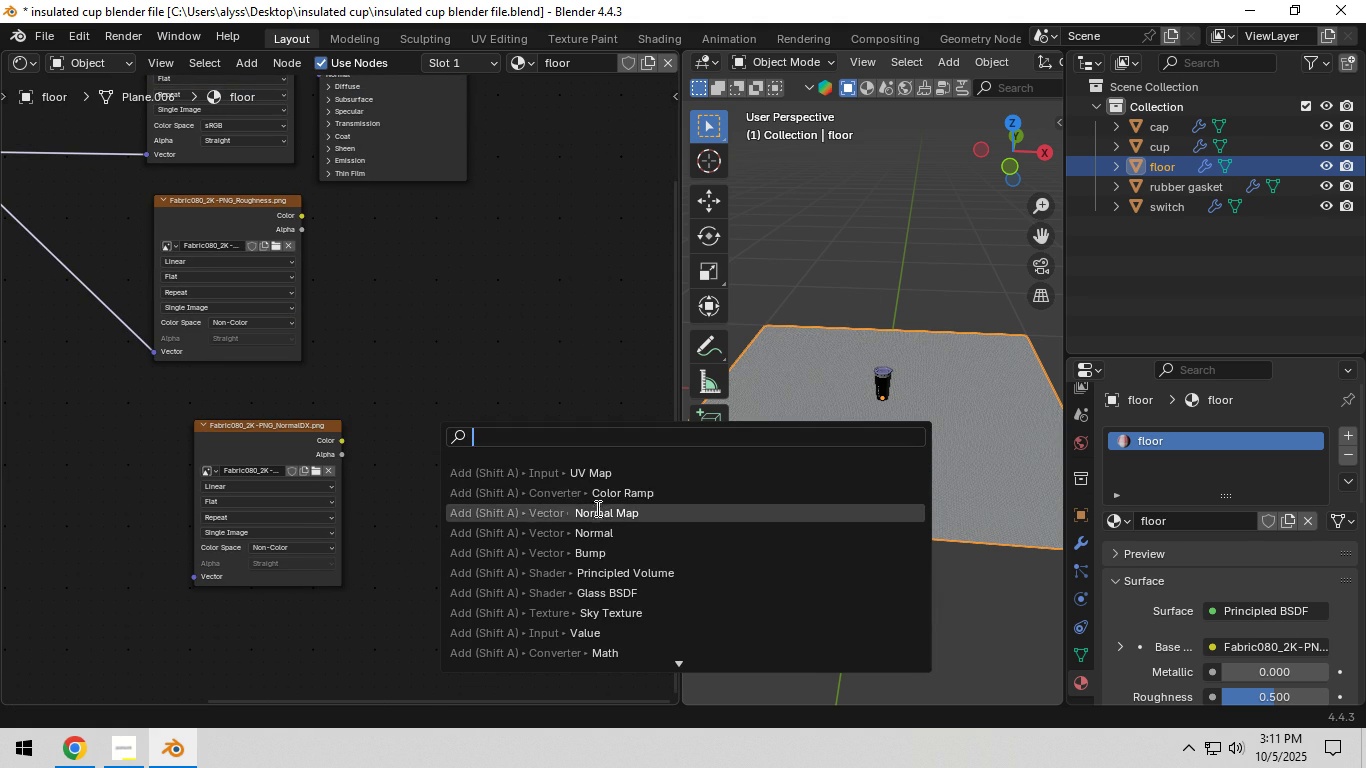 
left_click([596, 510])
 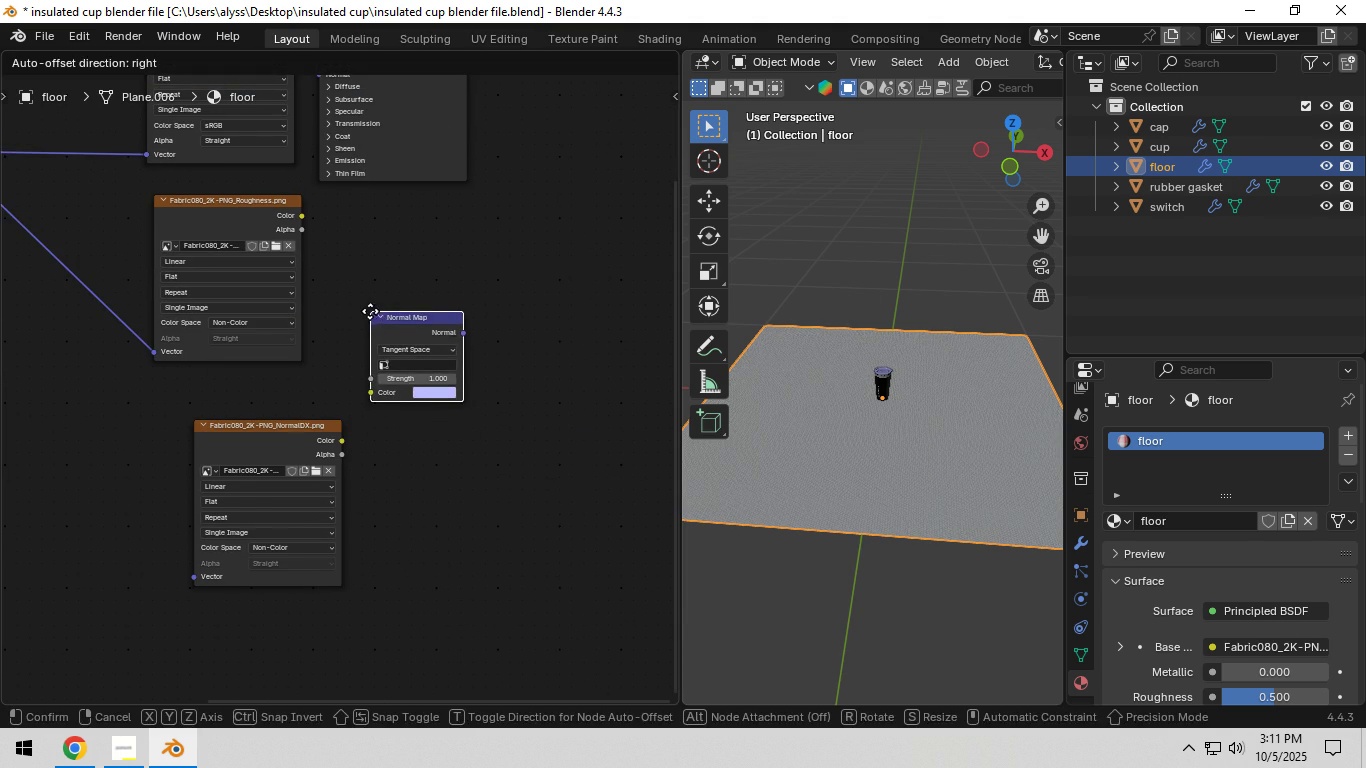 
left_click([370, 311])
 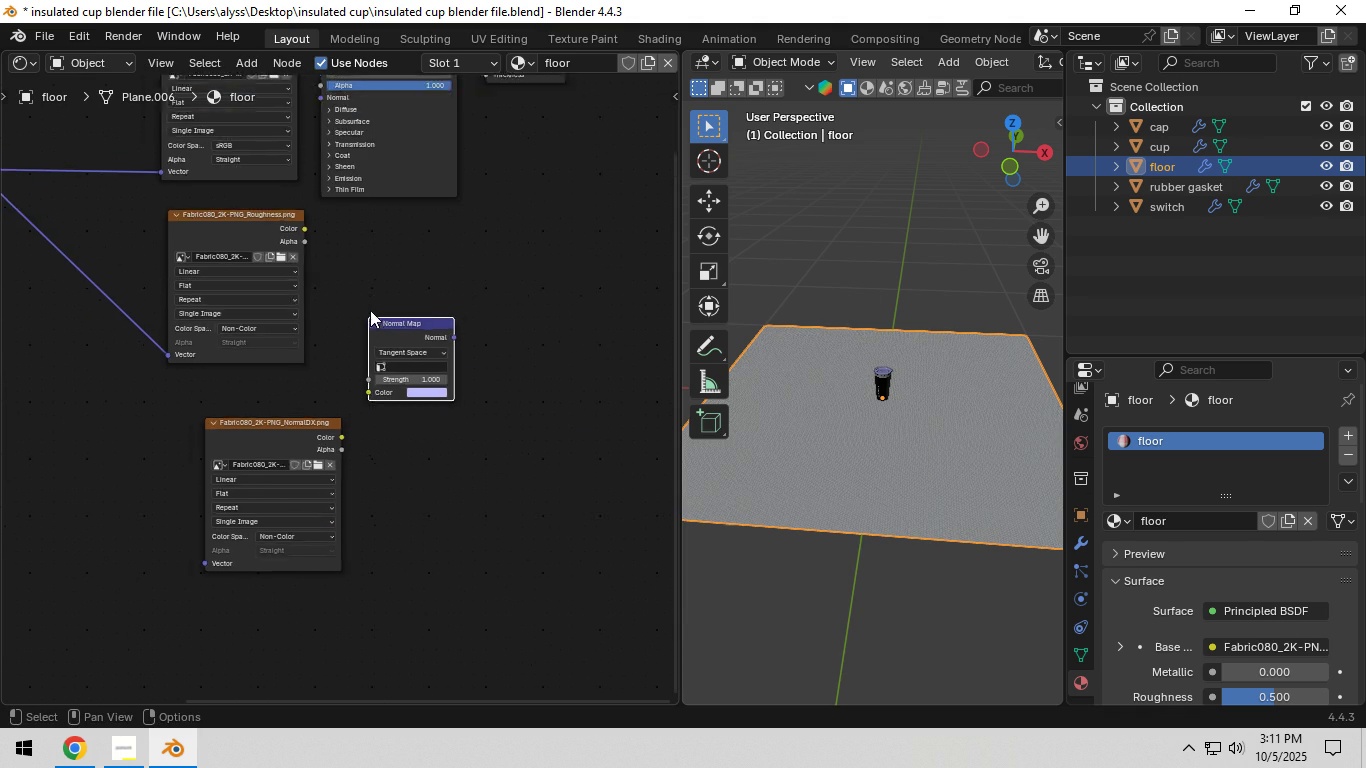 
scroll: coordinate [370, 310], scroll_direction: down, amount: 2.0